 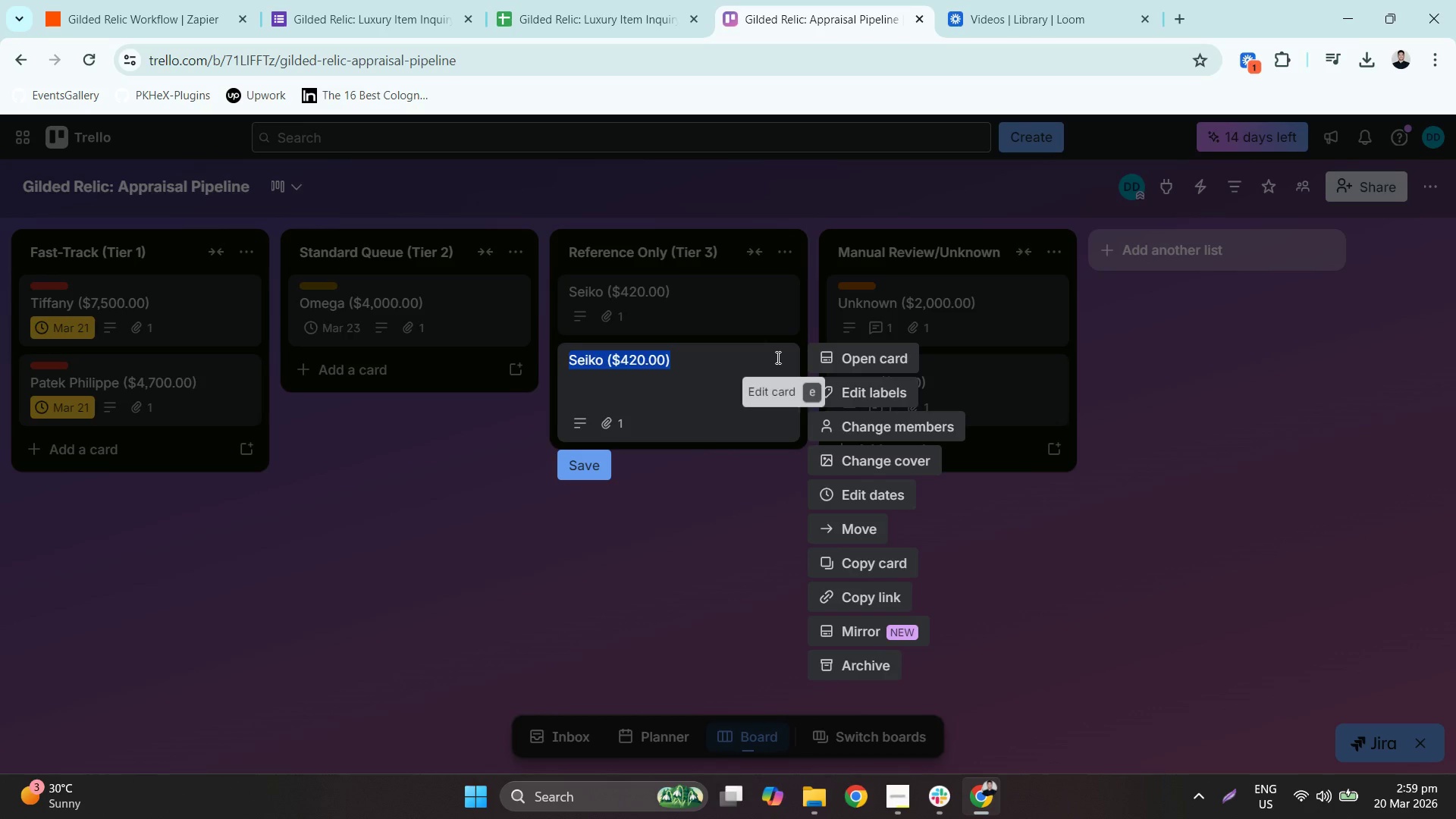 
left_click([866, 670])
 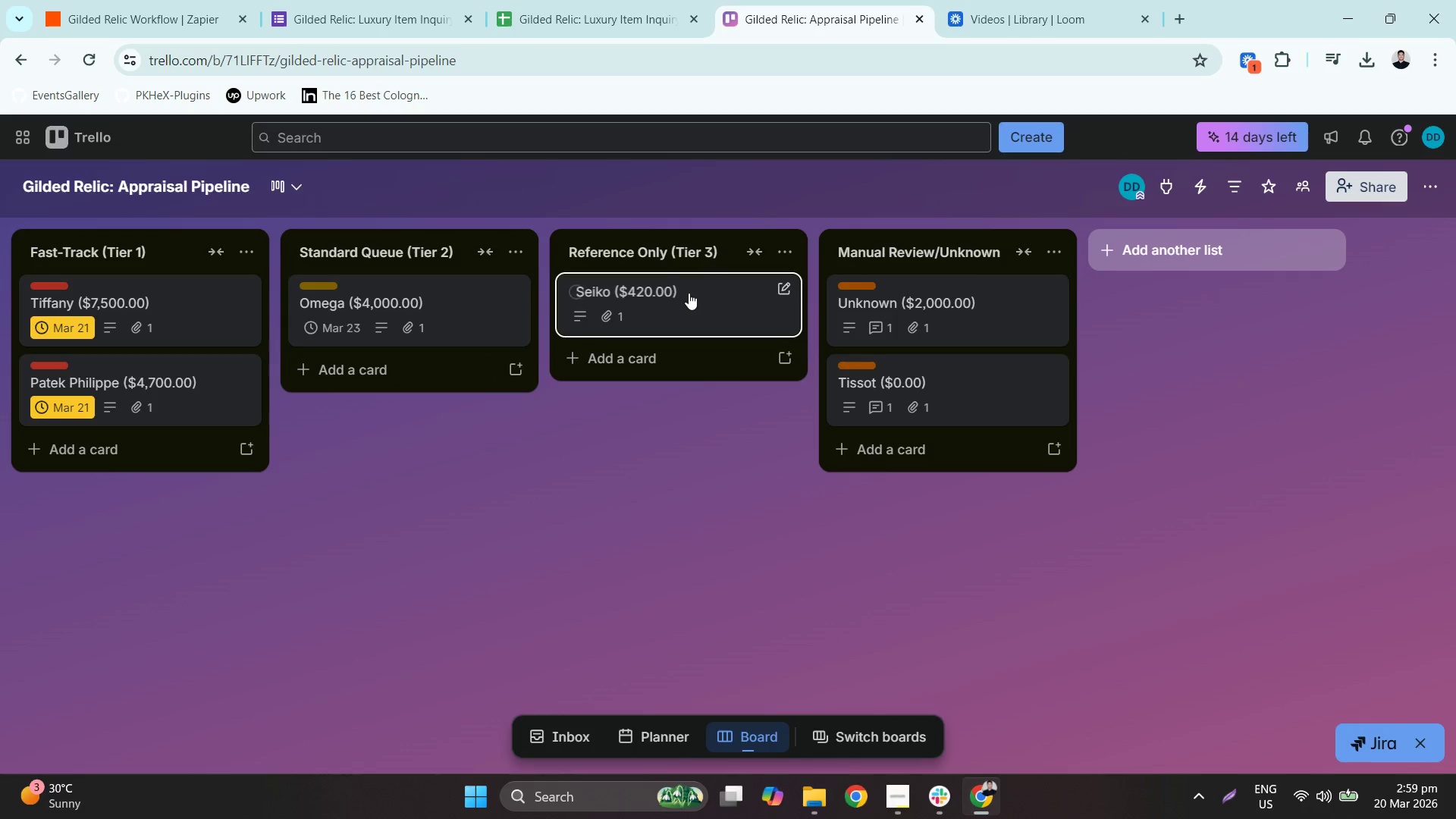 
left_click([974, 574])
 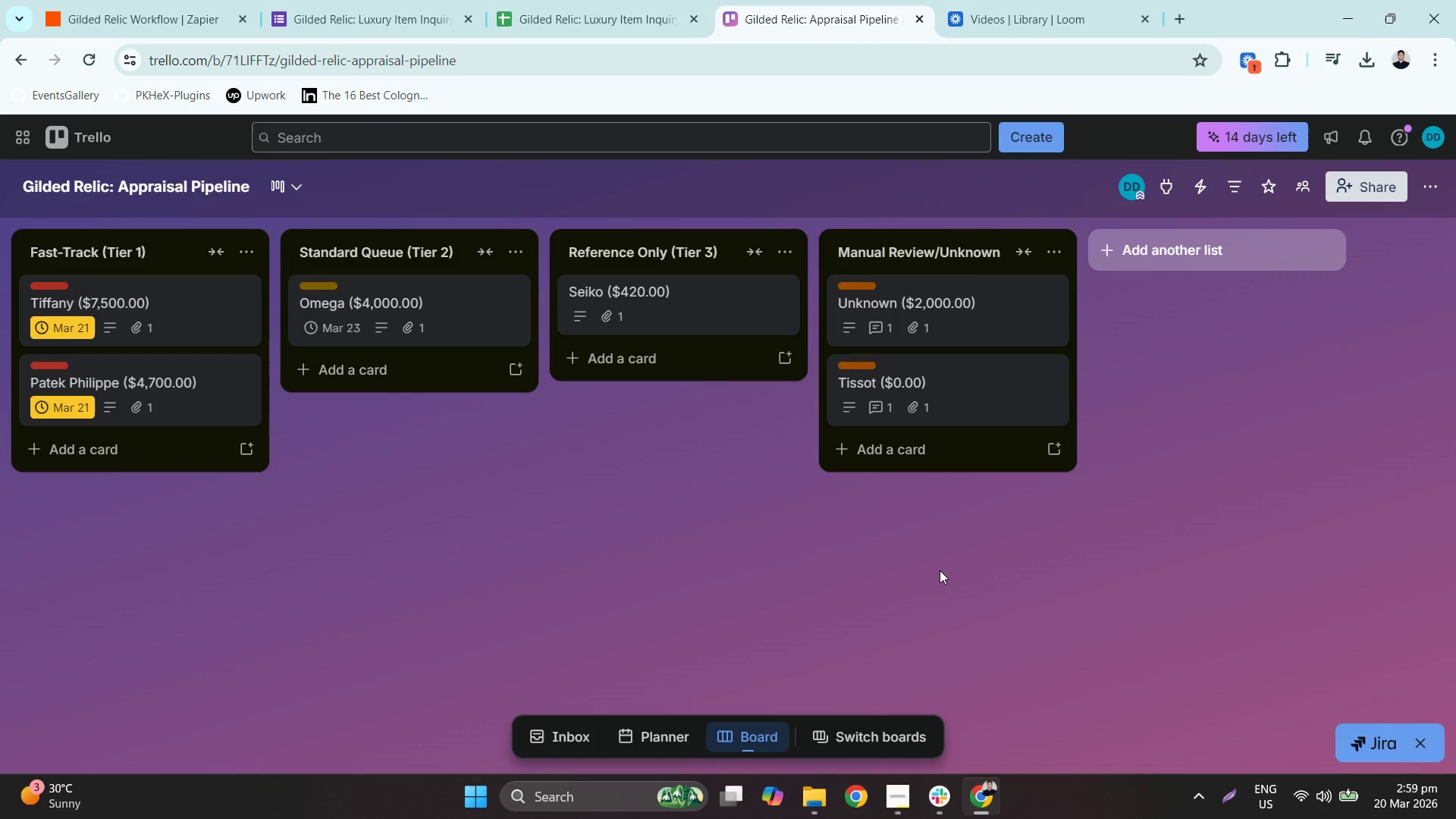 
wait(10.59)
 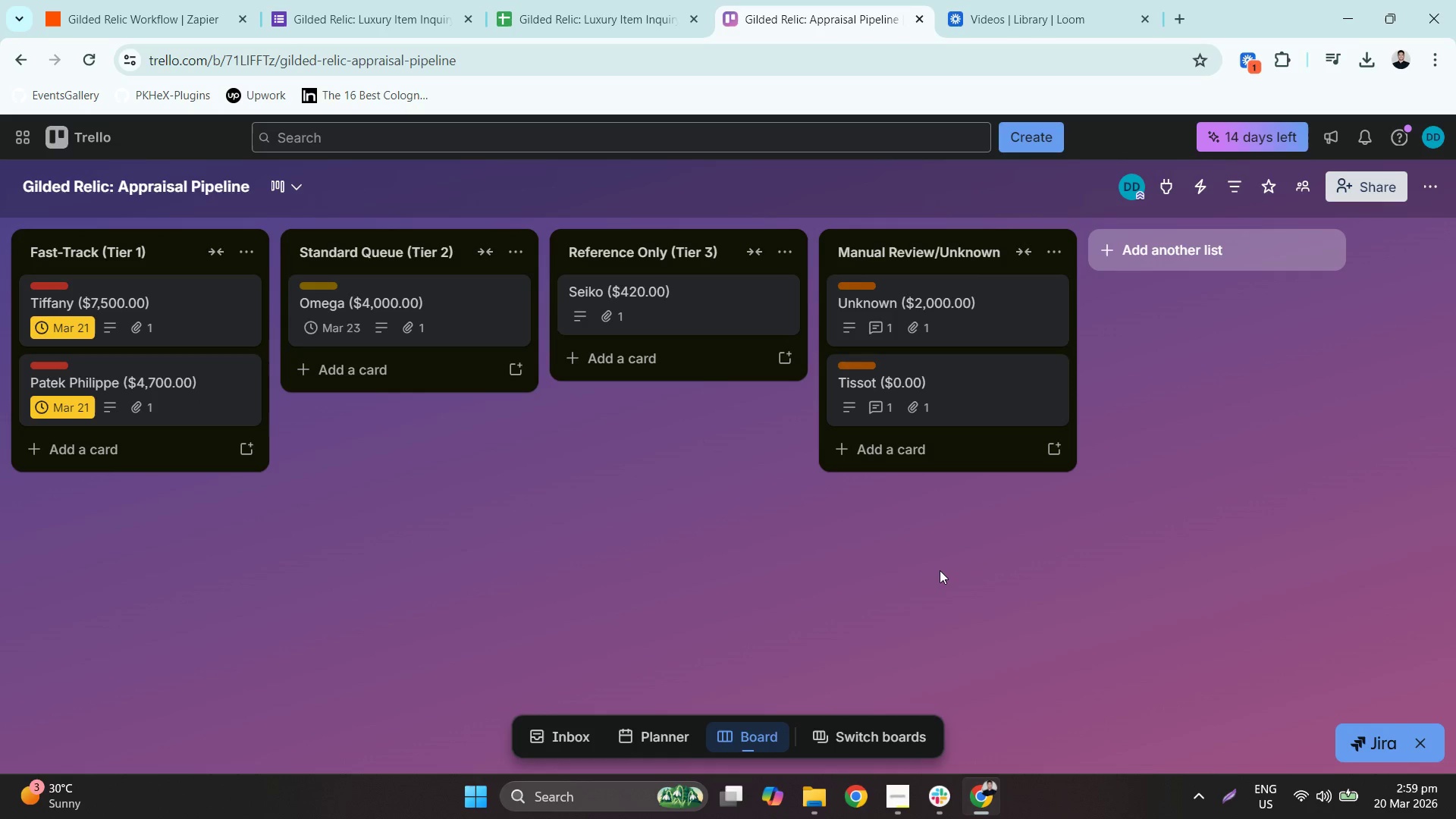 
left_click([893, 801])